 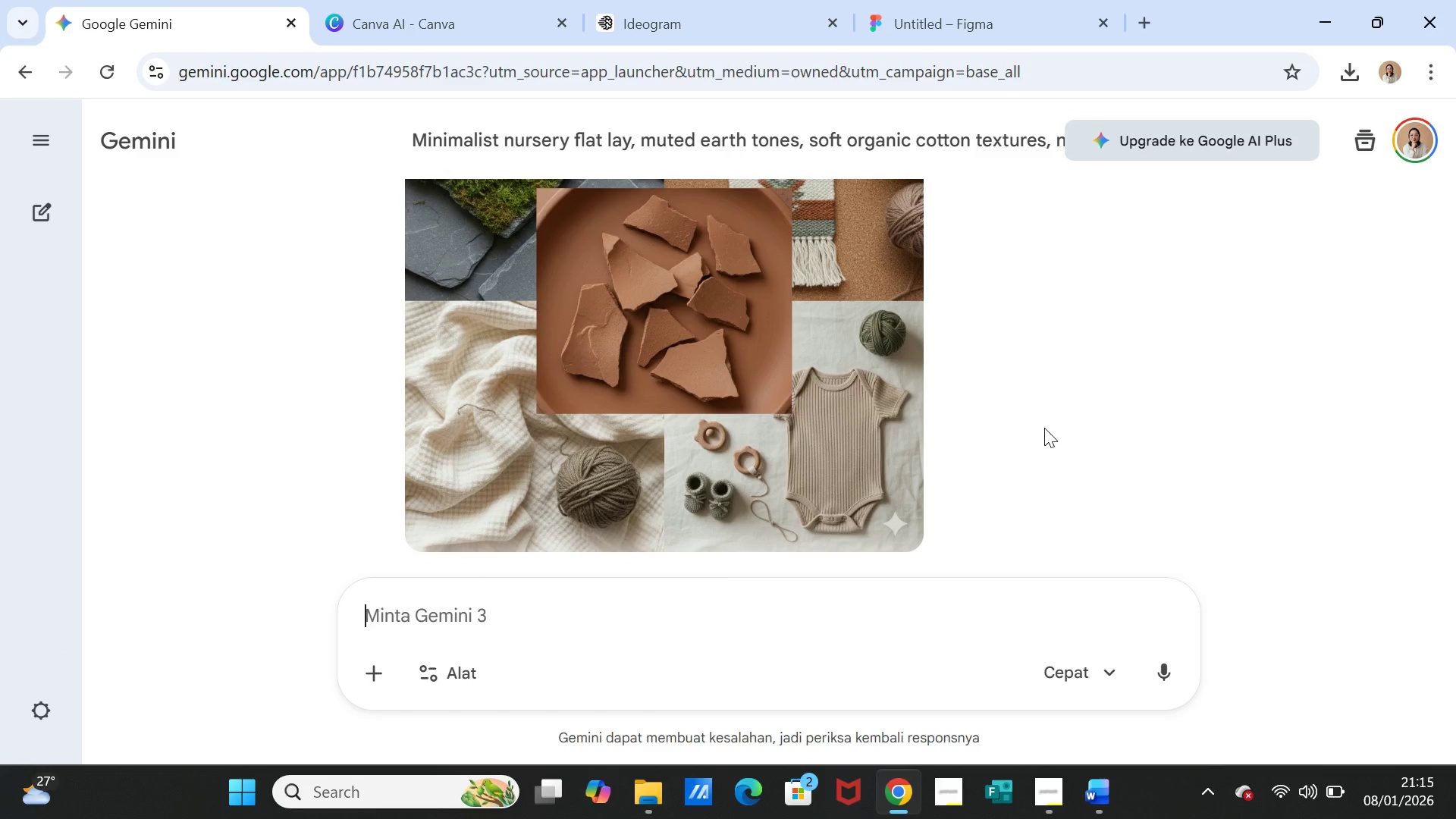 
scroll: coordinate [1044, 428], scroll_direction: up, amount: 1.0
 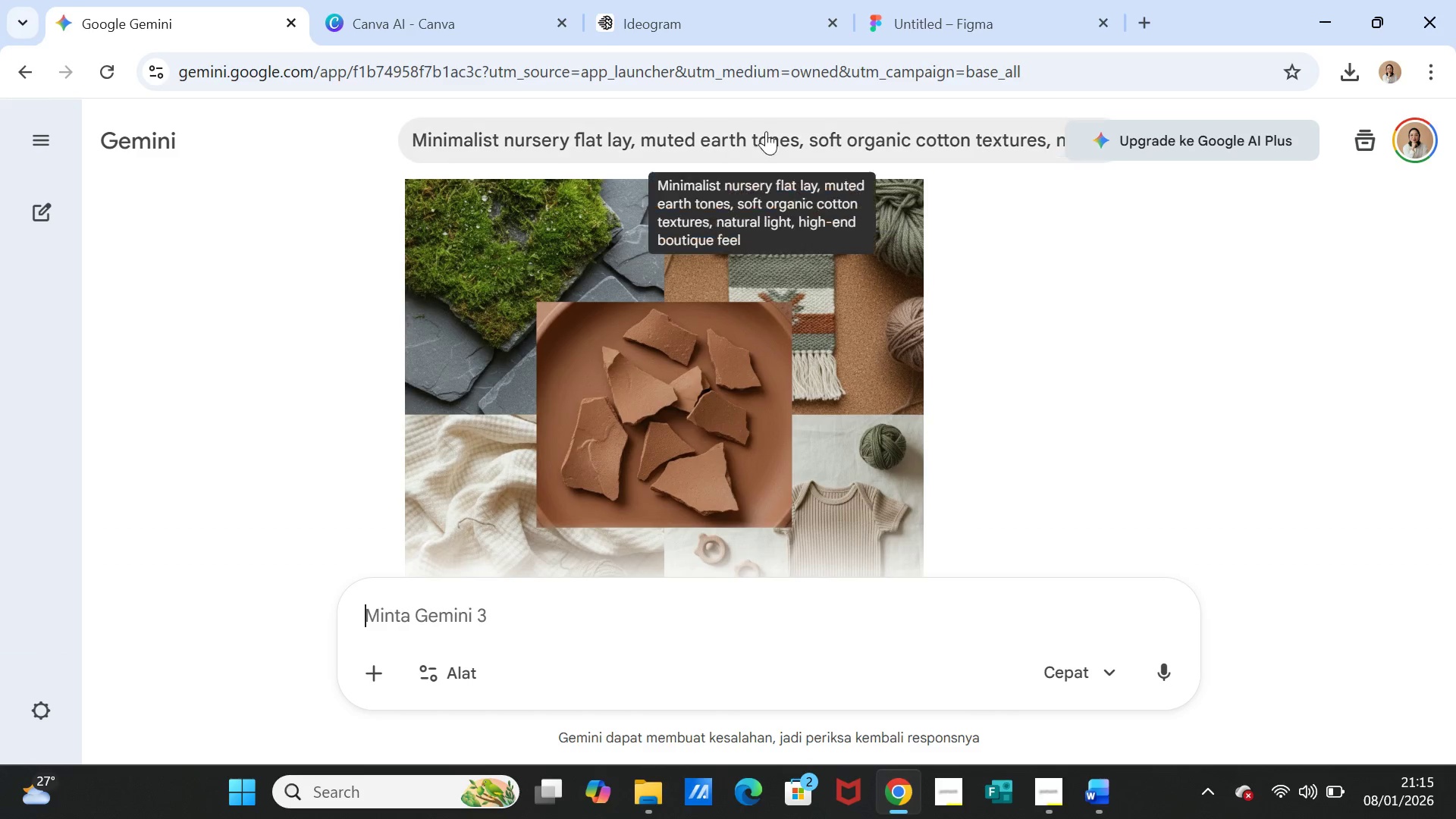 
left_click([654, 37])
 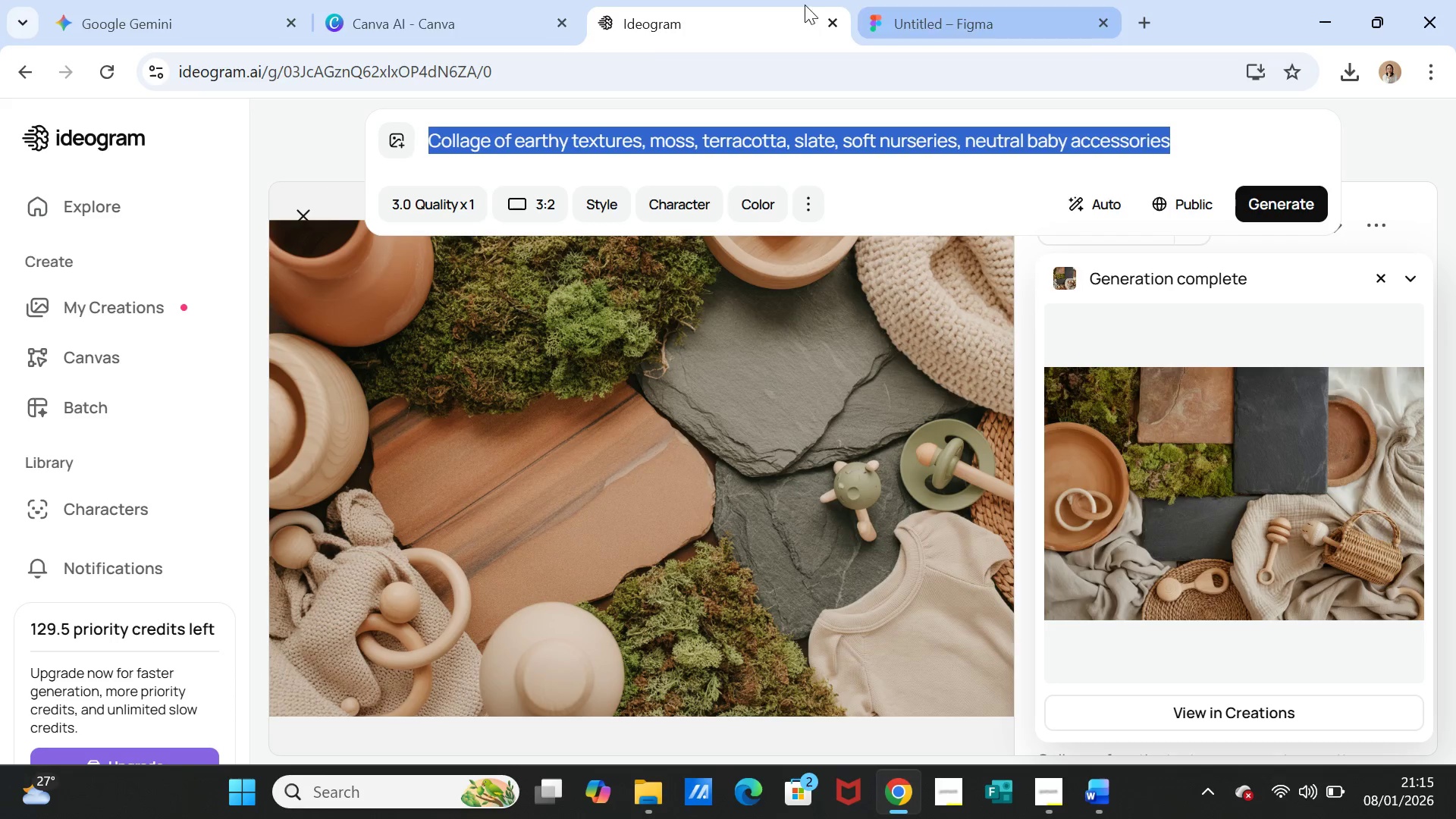 
left_click([437, 0])
 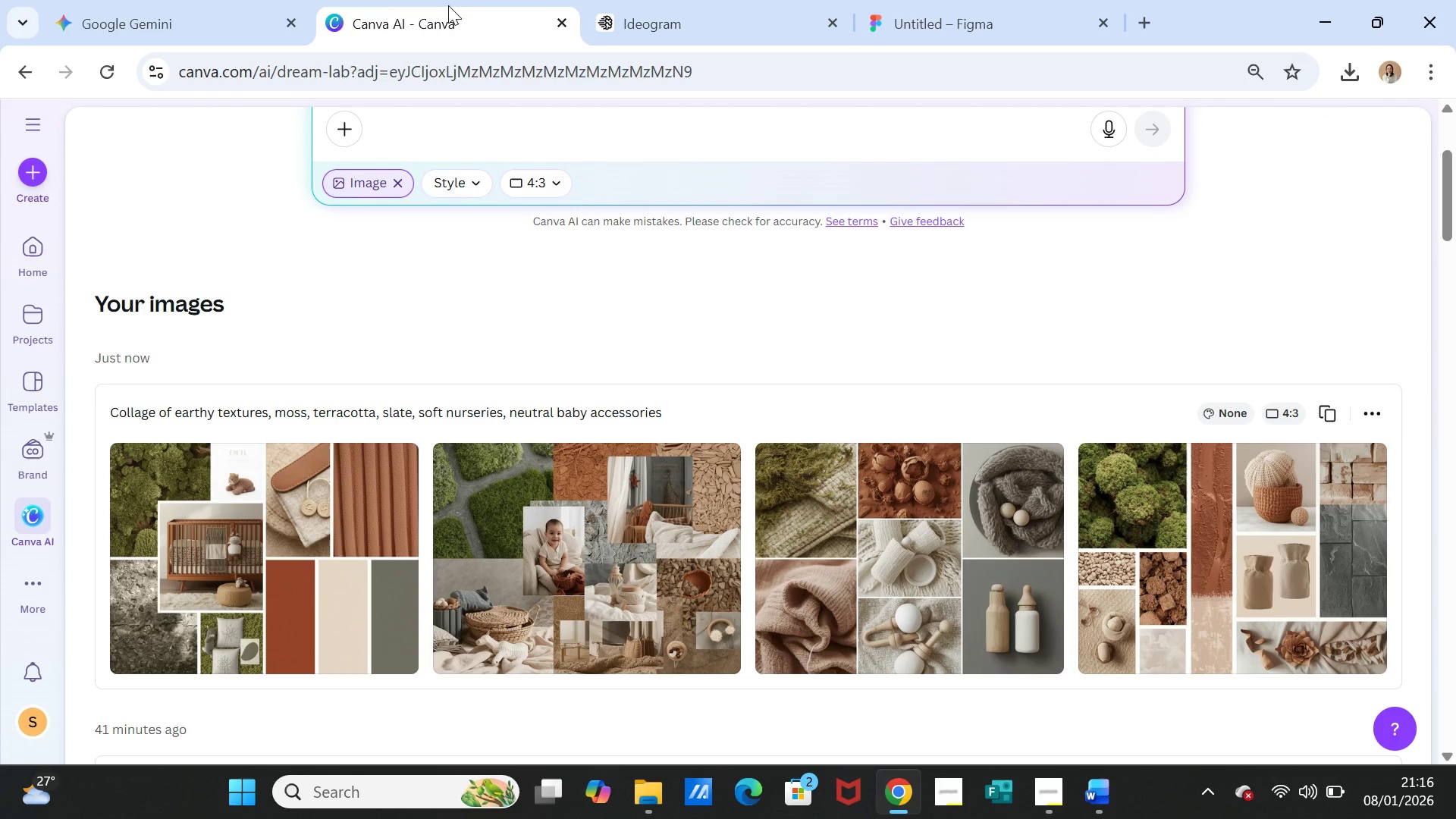 
left_click([128, 12])
 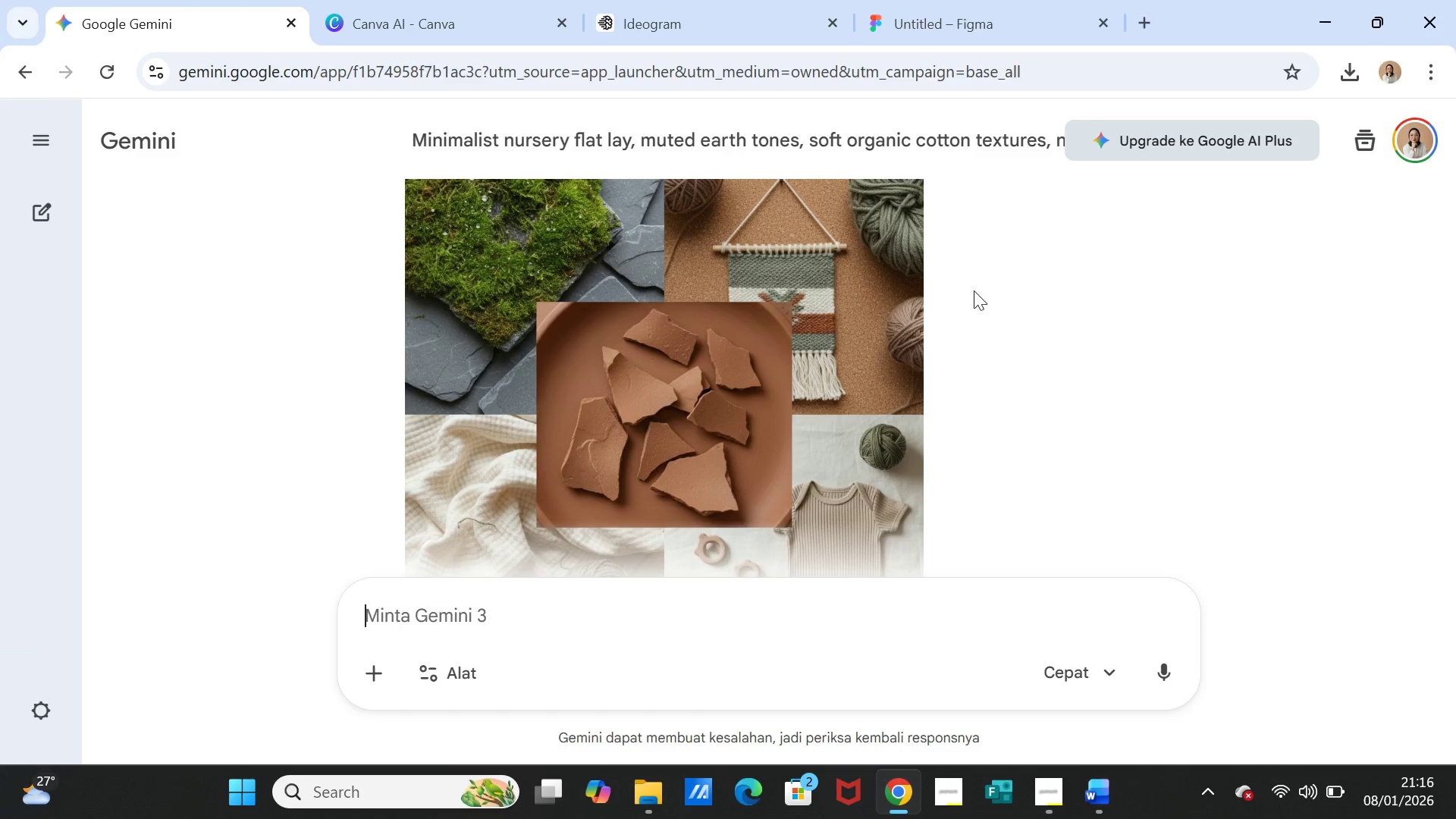 
scroll: coordinate [965, 301], scroll_direction: up, amount: 1.0
 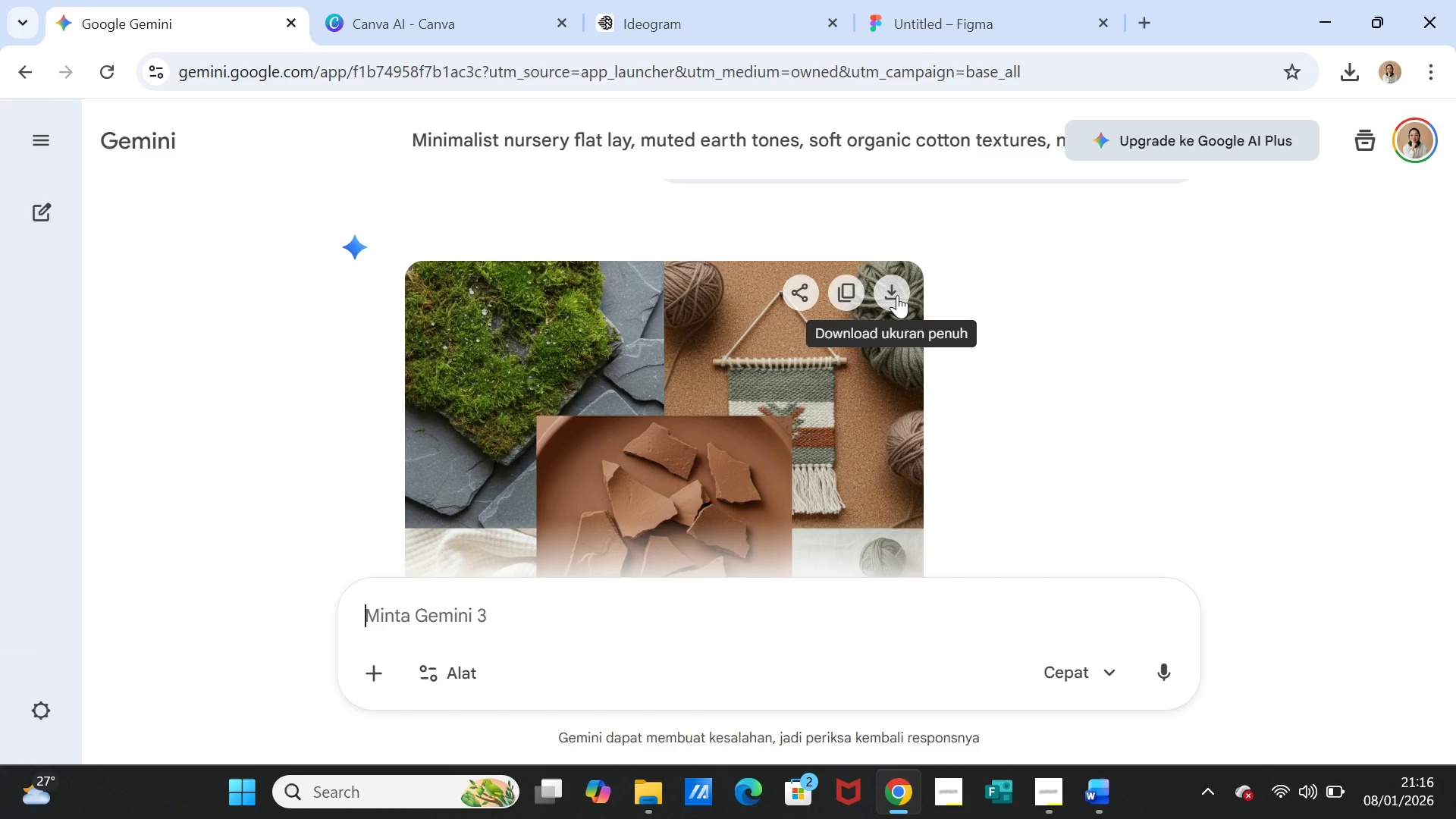 
left_click([897, 295])
 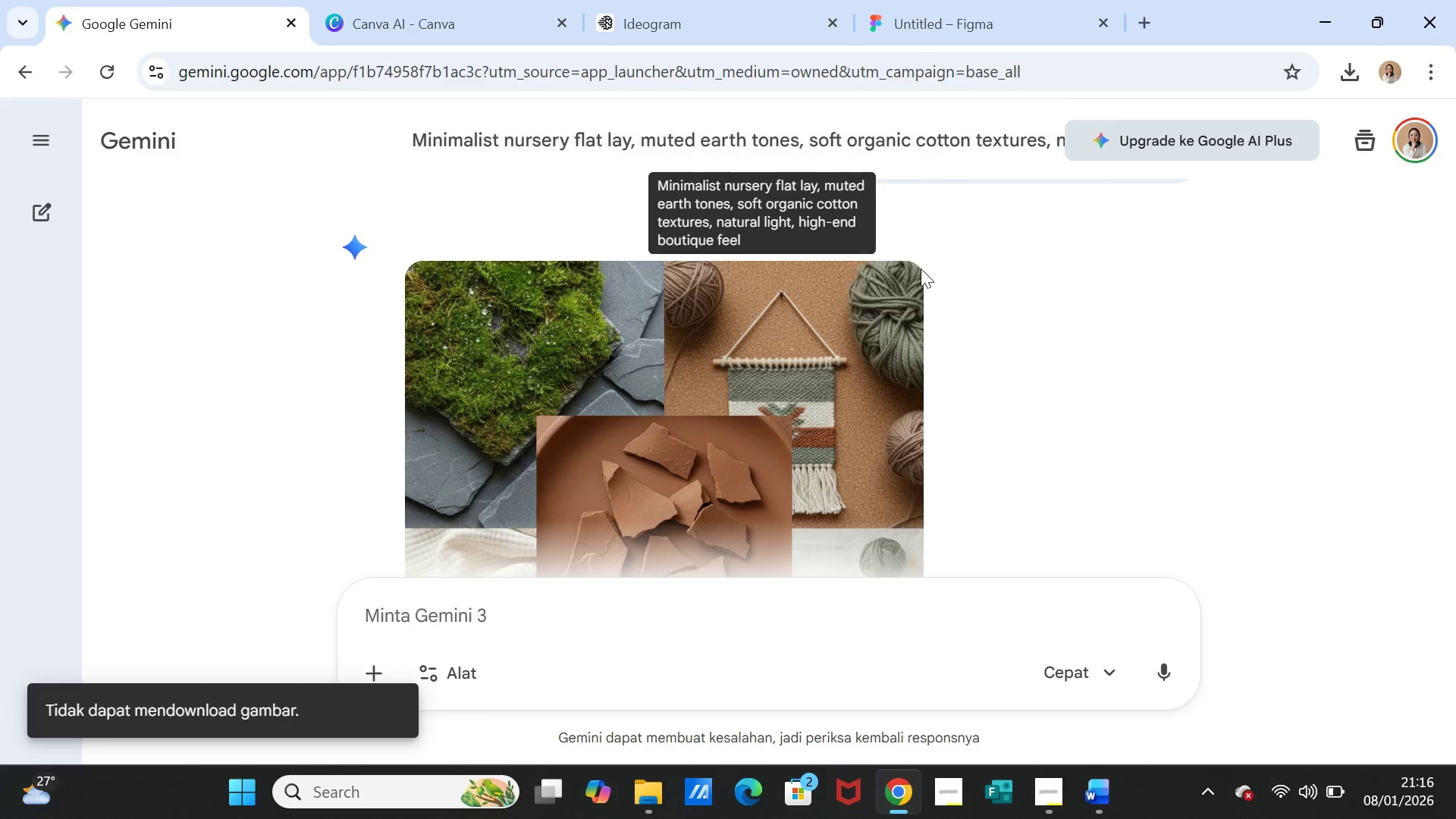 
left_click([1058, 779])